 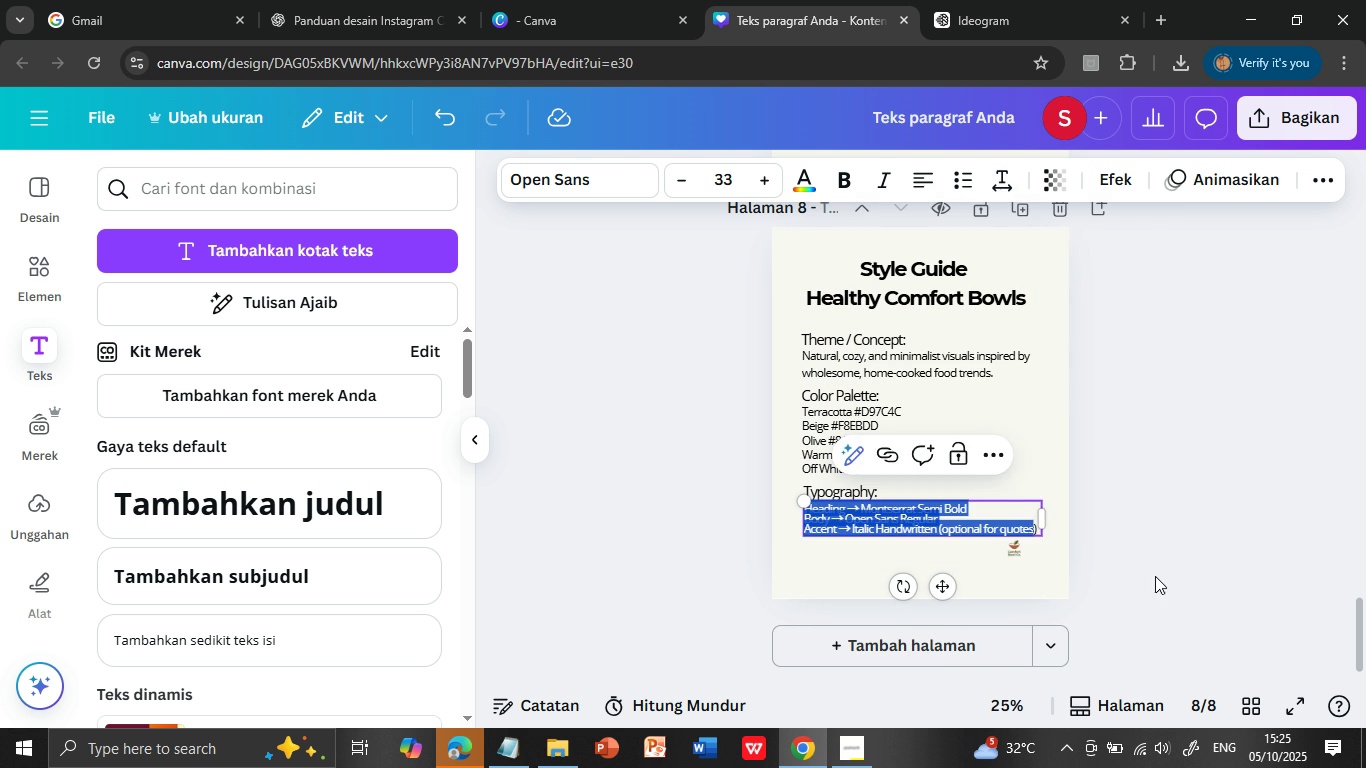 
left_click([1155, 576])
 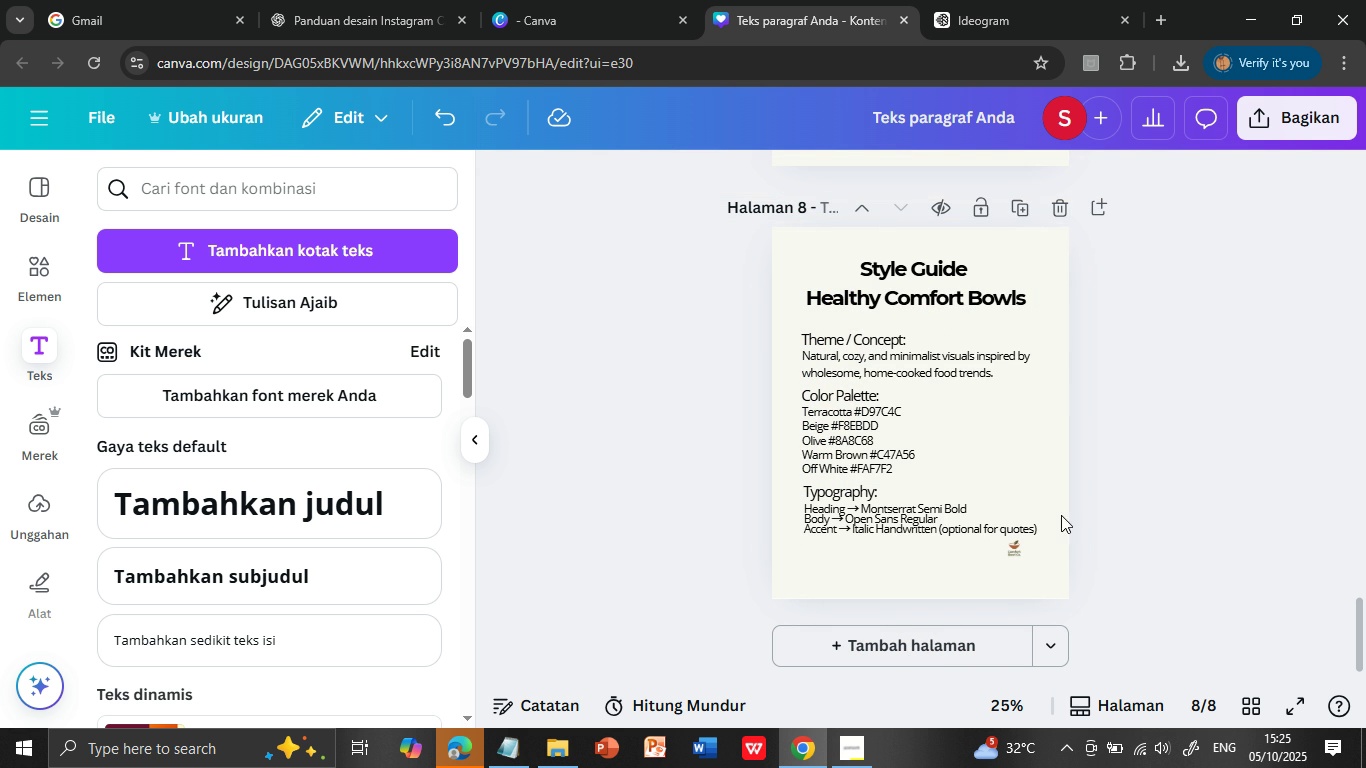 
left_click([1138, 524])
 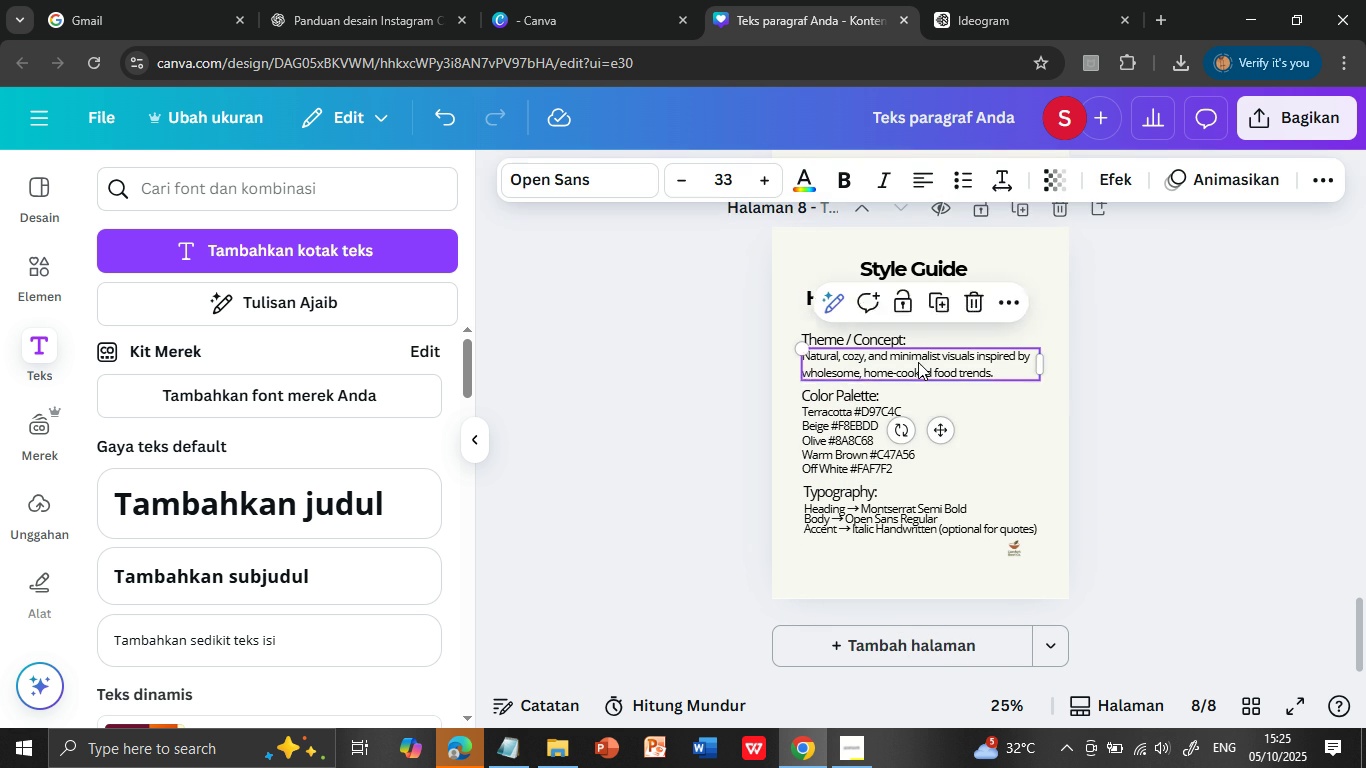 
double_click([918, 362])
 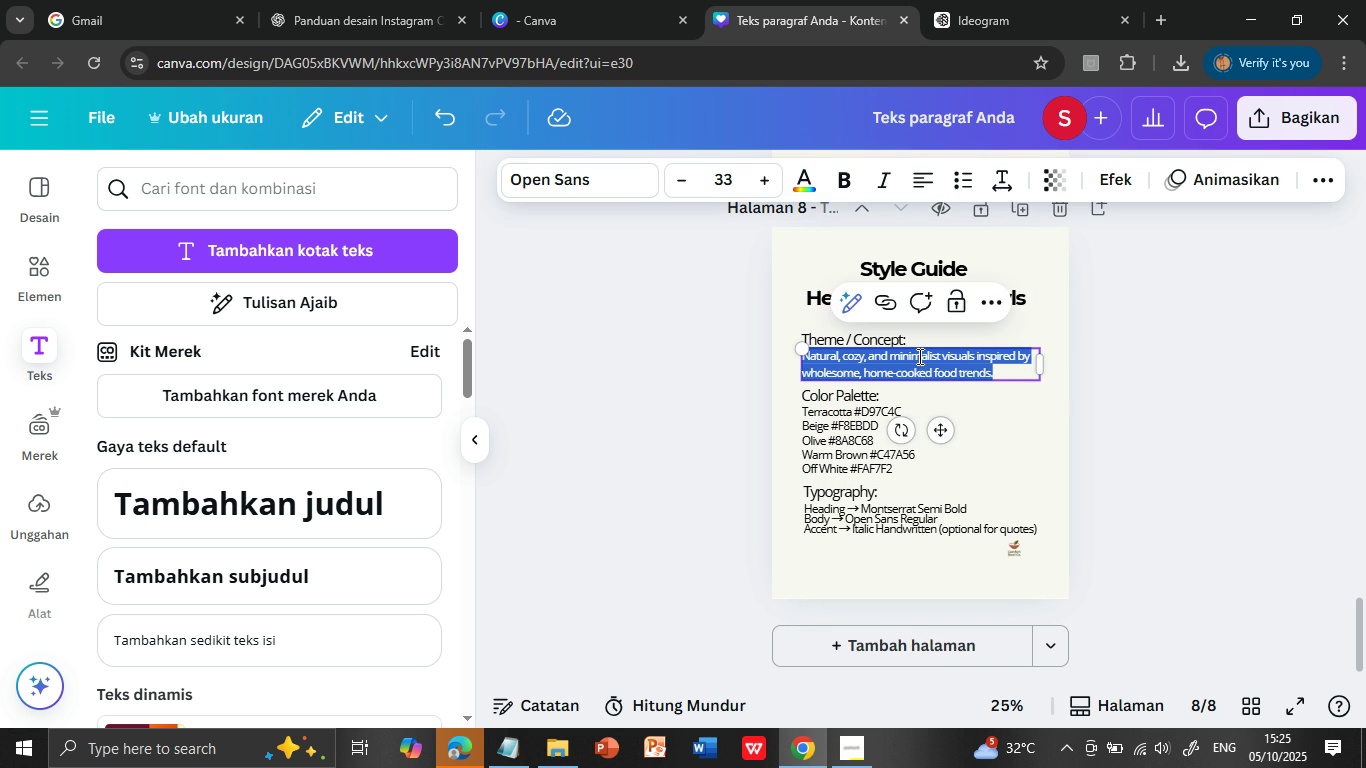 
triple_click([918, 362])
 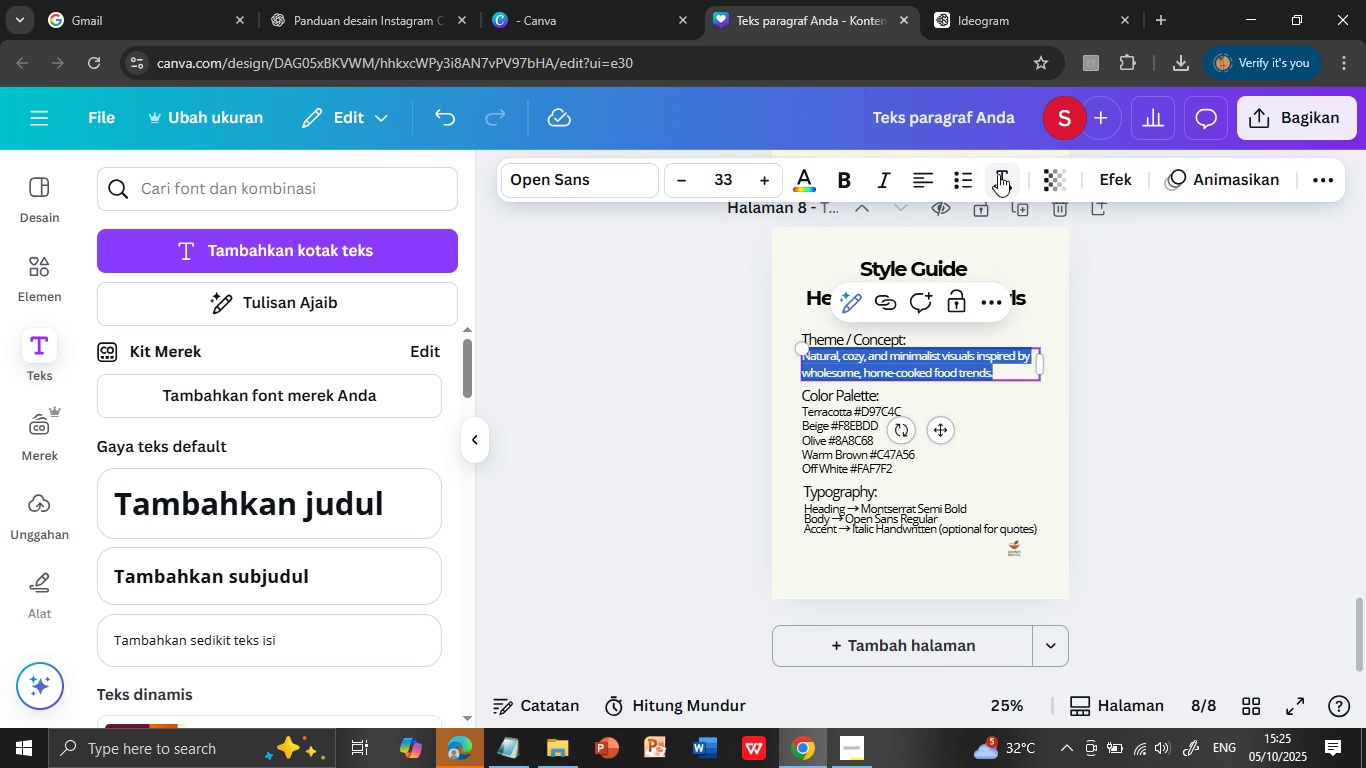 
left_click([998, 174])